 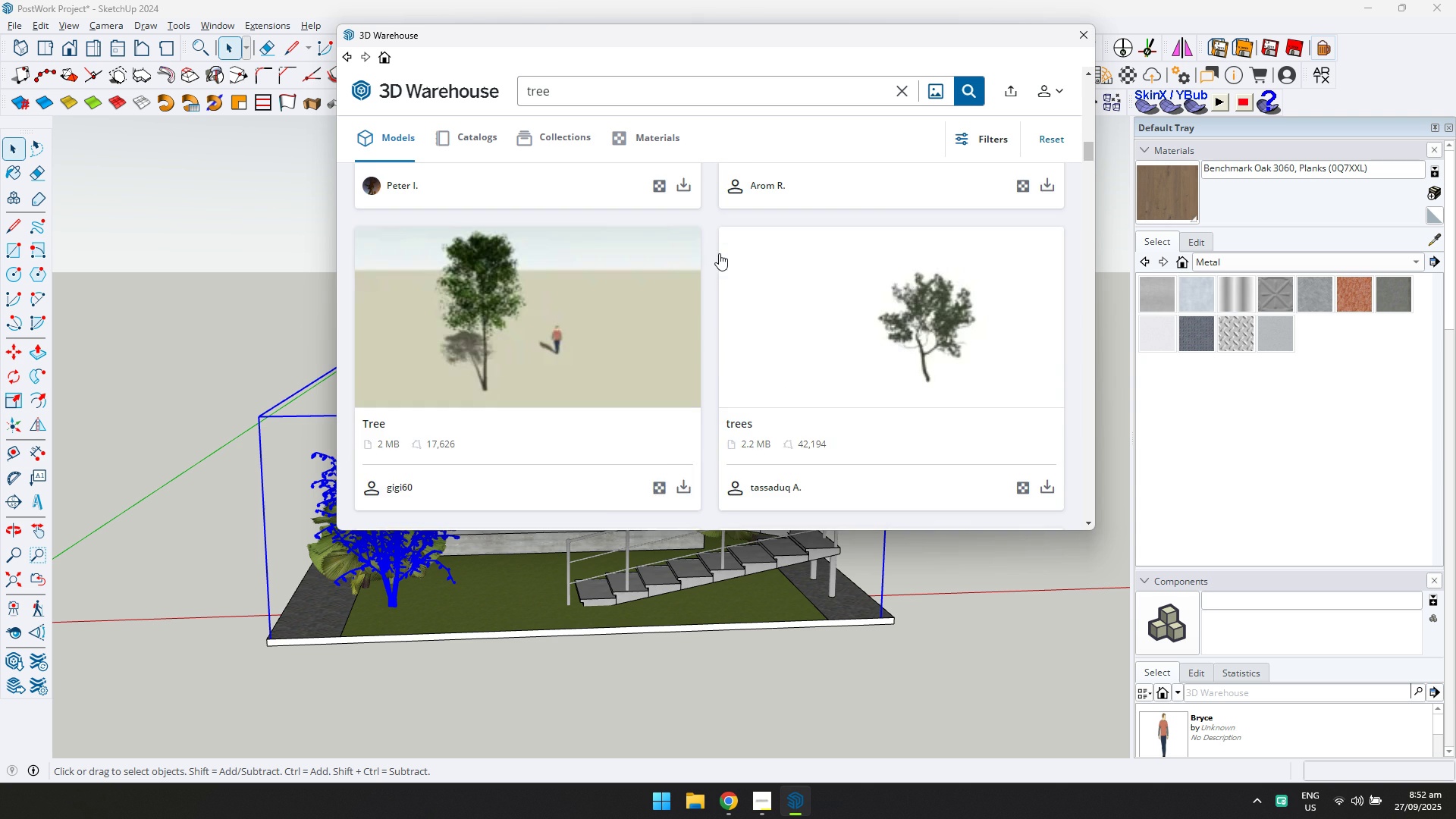 
scroll: coordinate [719, 253], scroll_direction: up, amount: 1.0
 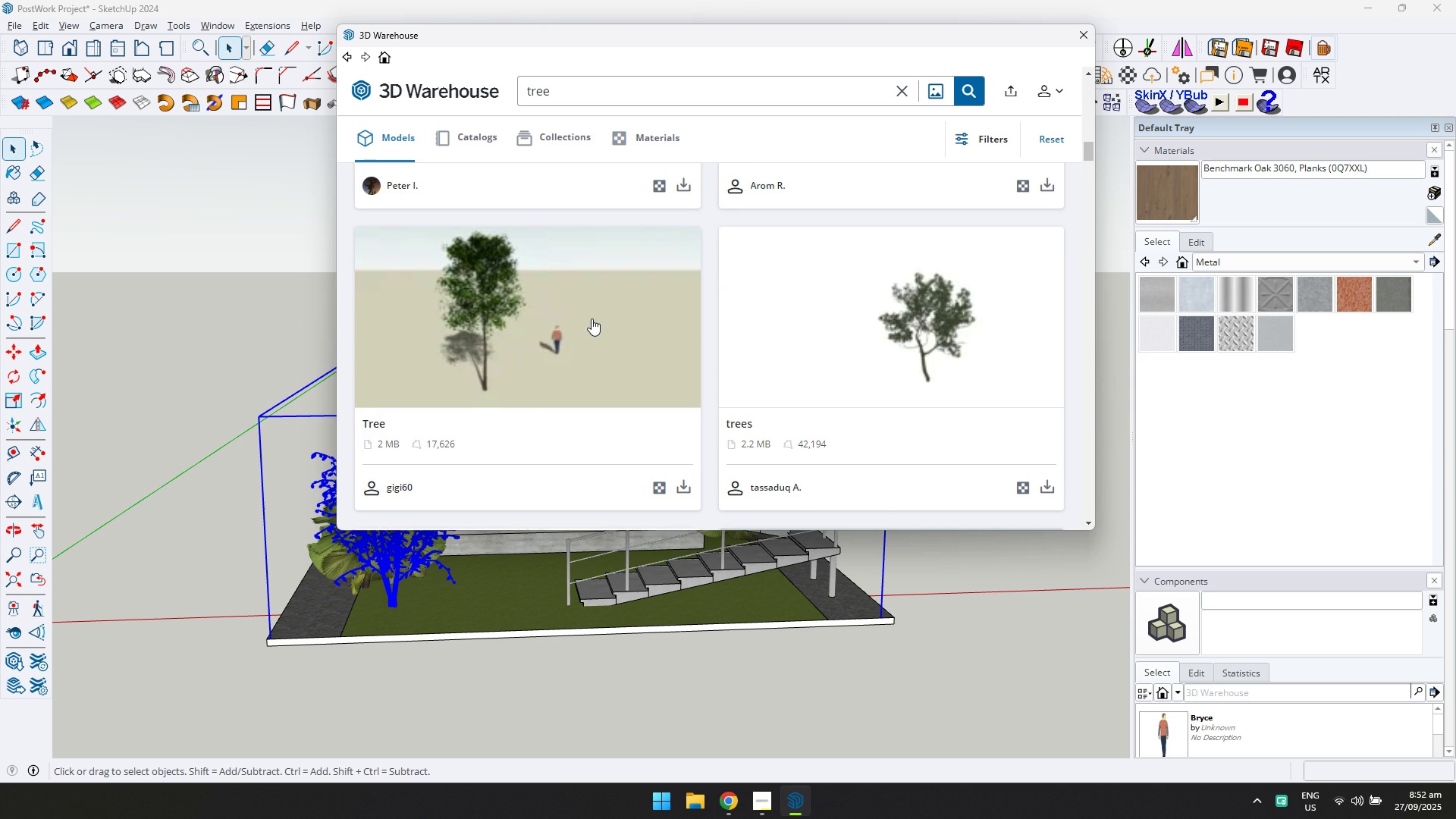 
scroll: coordinate [592, 315], scroll_direction: down, amount: 4.0
 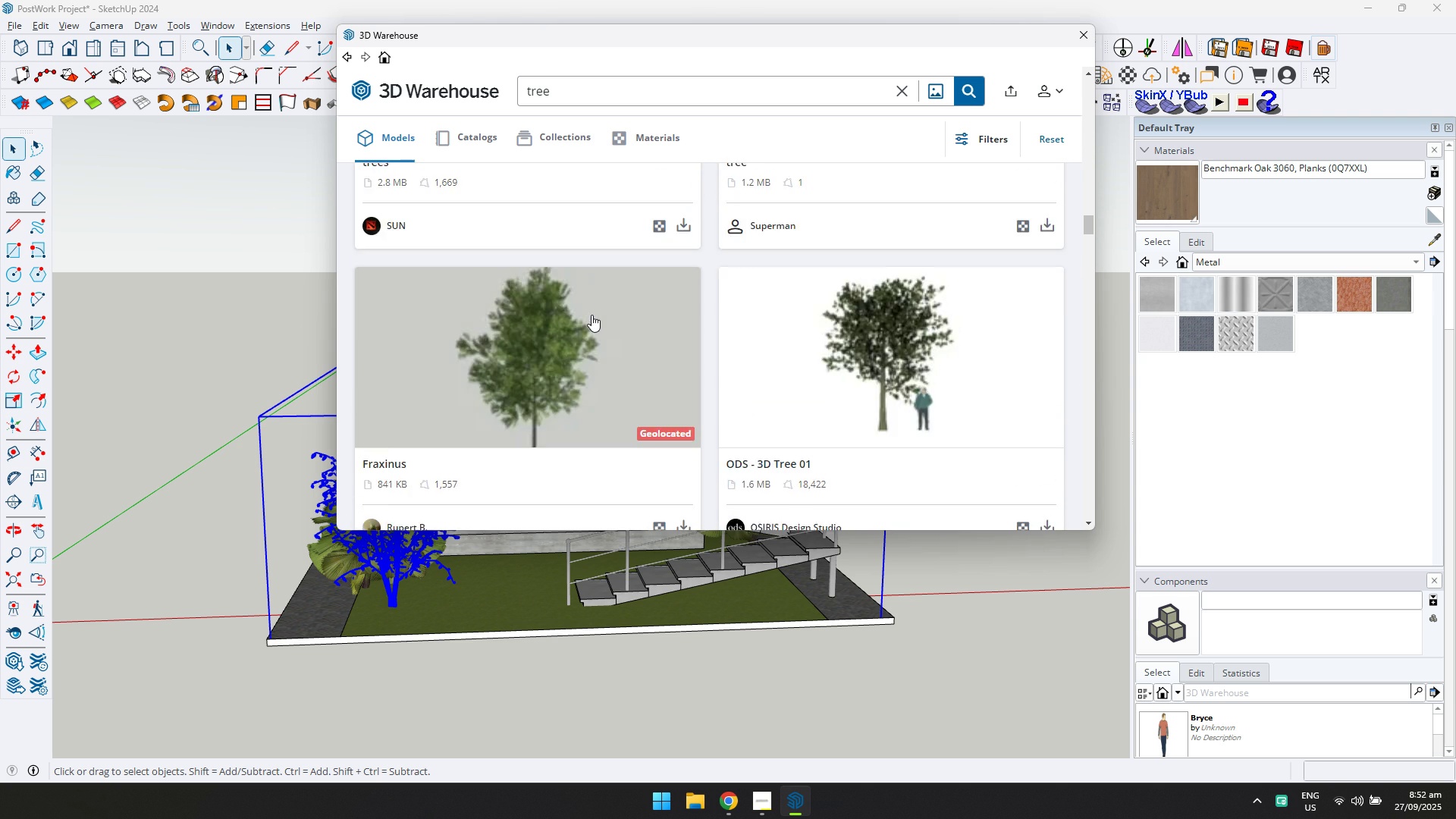 
scroll: coordinate [592, 311], scroll_direction: up, amount: 3.0
 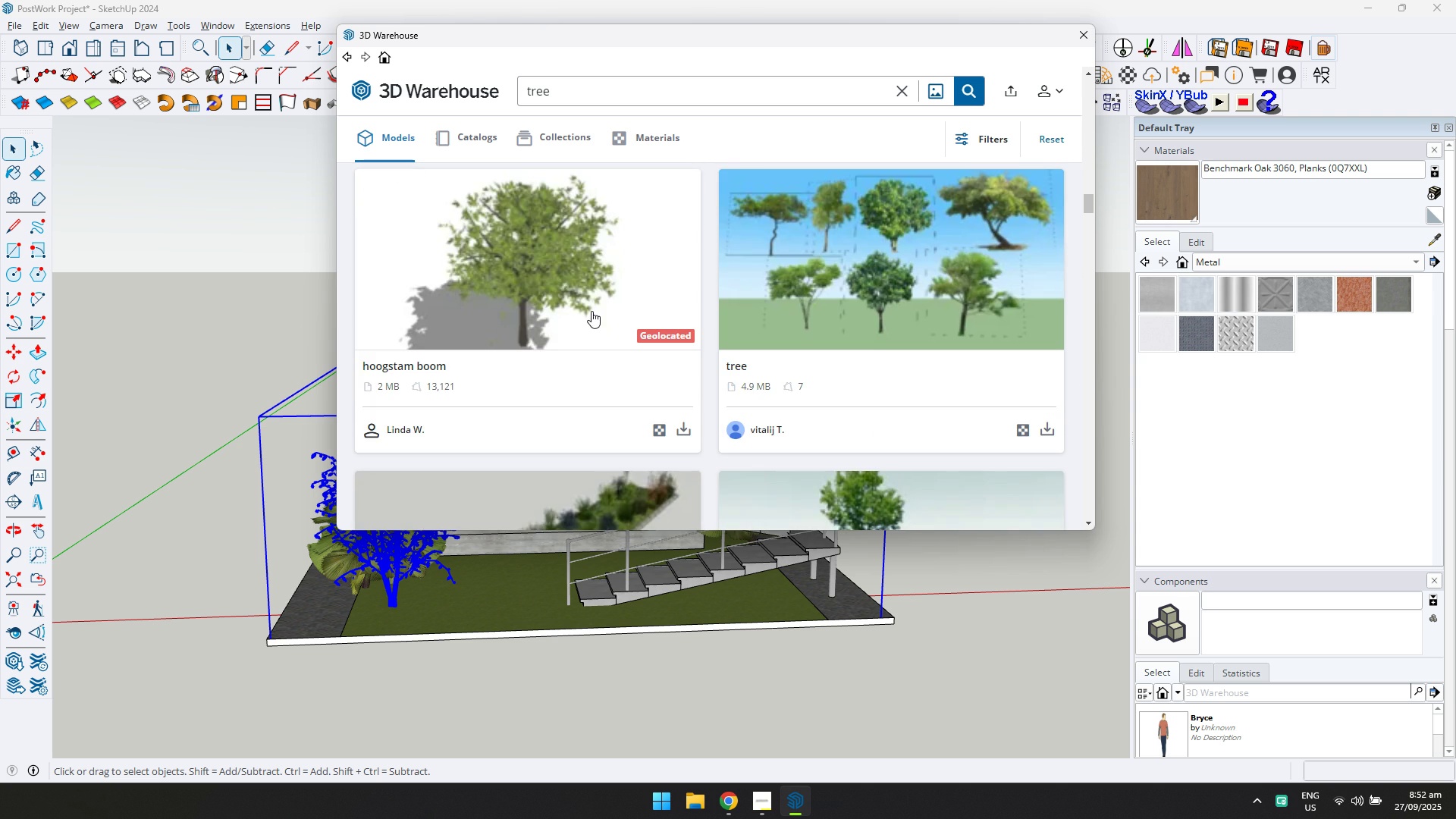 
scroll: coordinate [590, 310], scroll_direction: down, amount: 5.0
 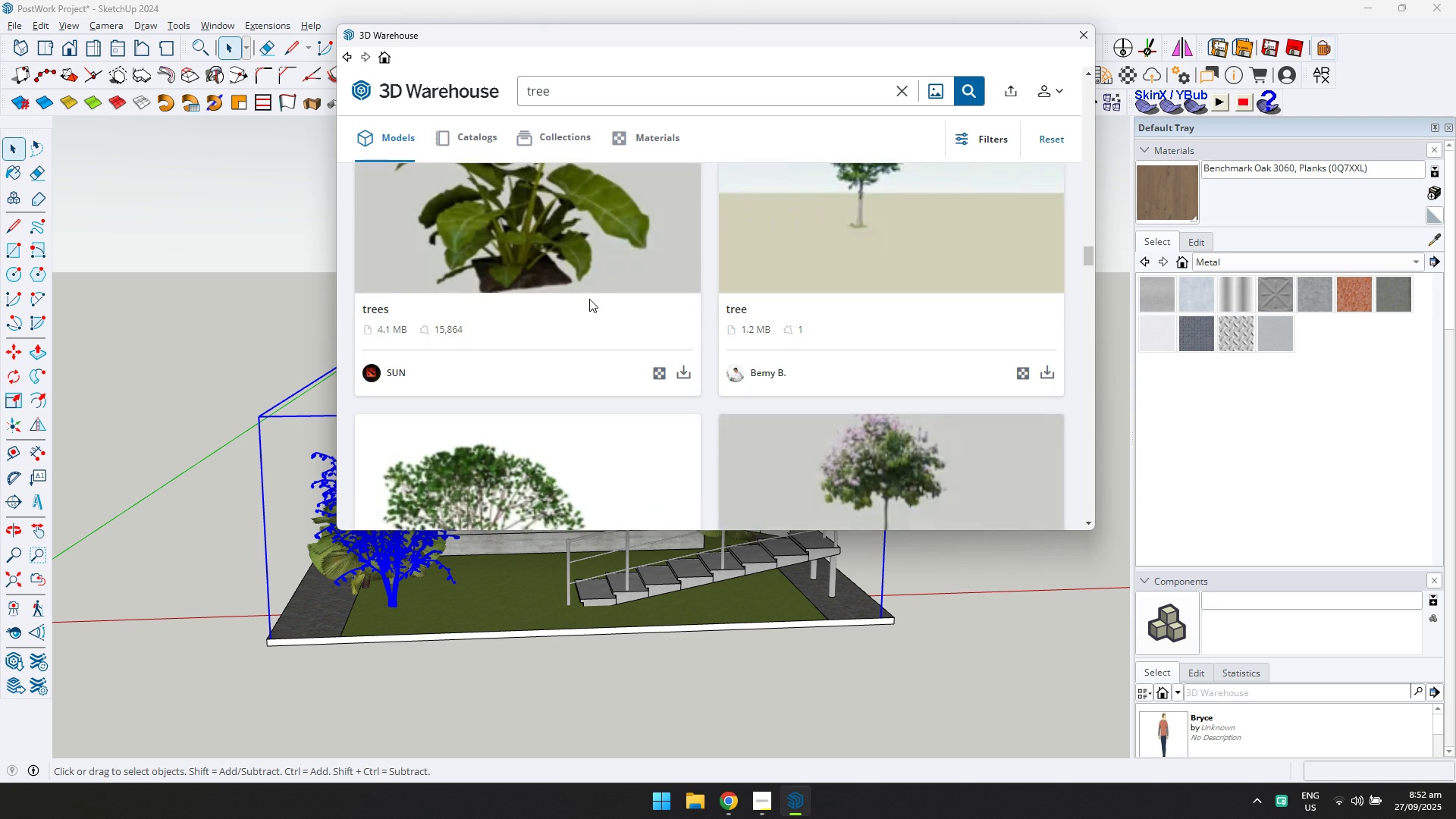 
scroll: coordinate [588, 297], scroll_direction: none, amount: 0.0
 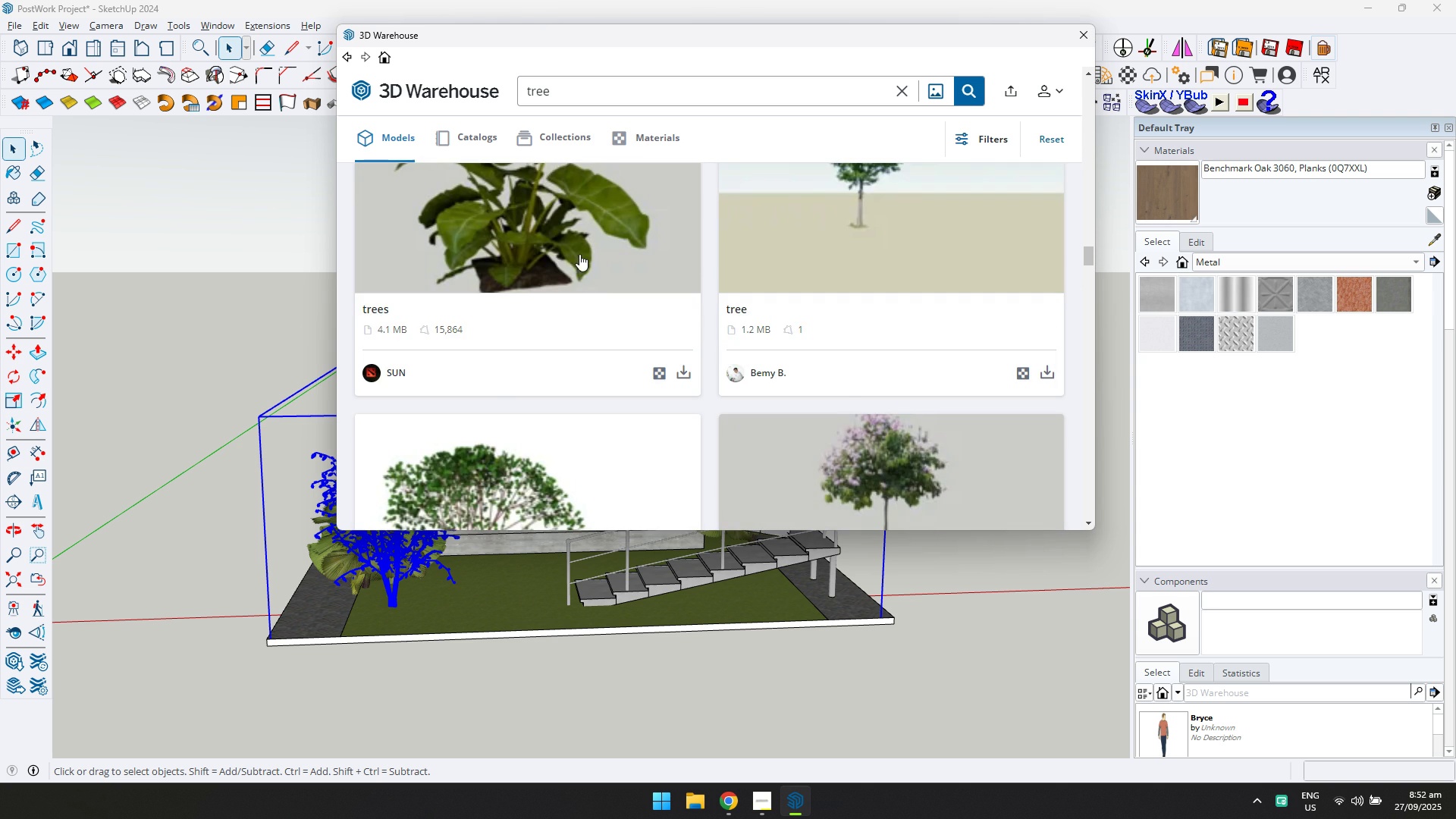 
left_click([579, 254])
 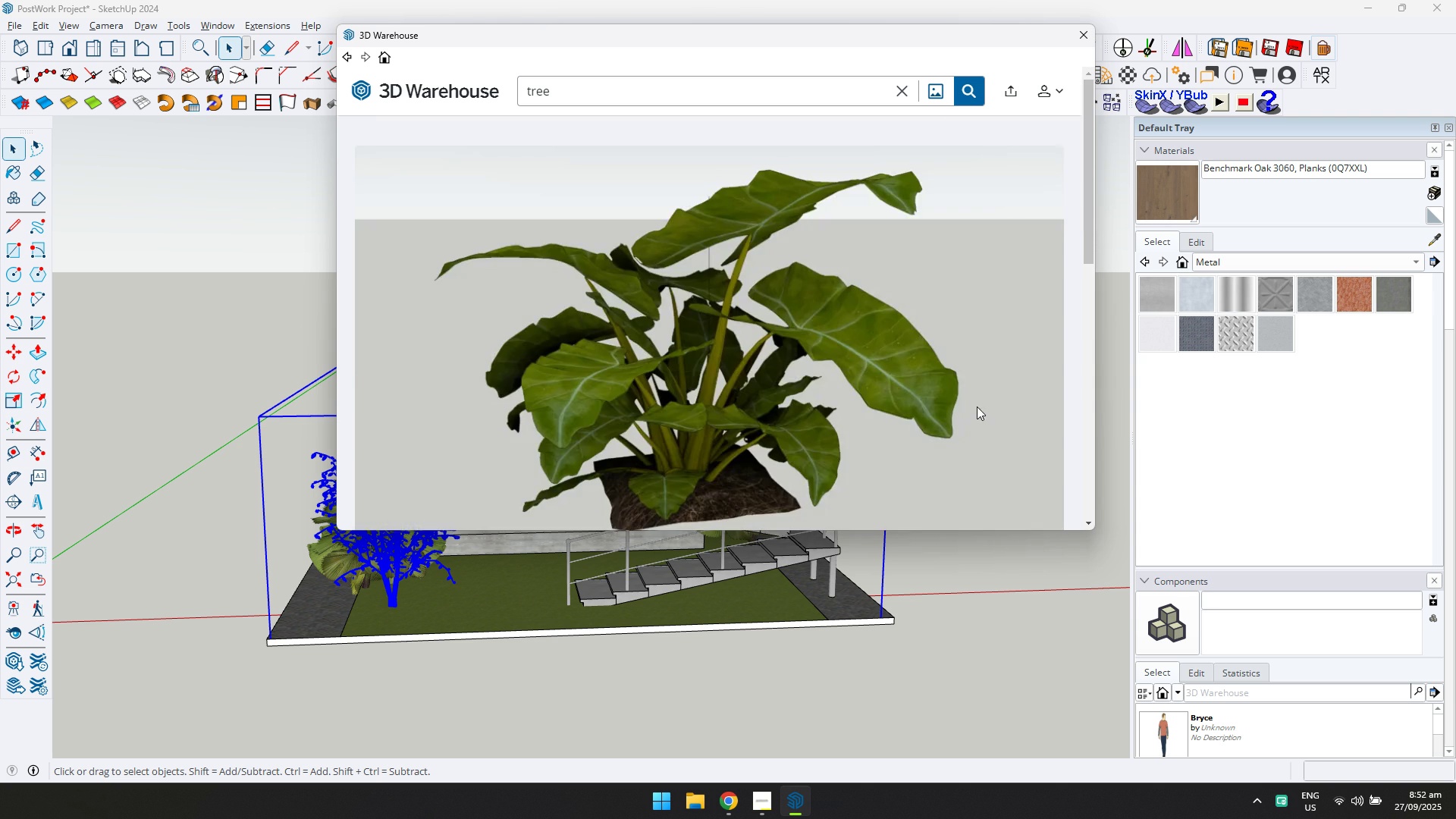 
scroll: coordinate [922, 422], scroll_direction: down, amount: 1.0
 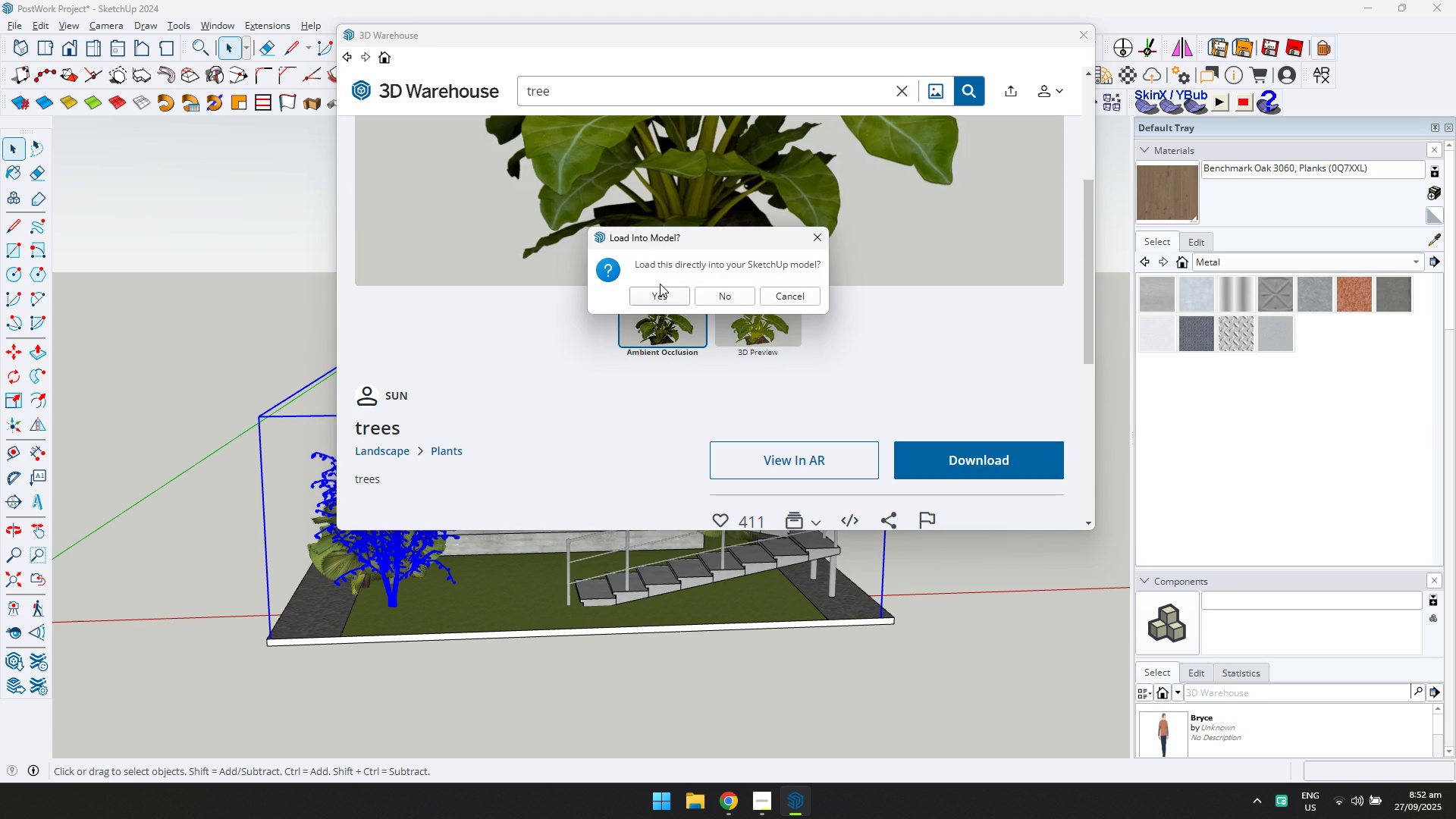 
double_click([660, 300])